 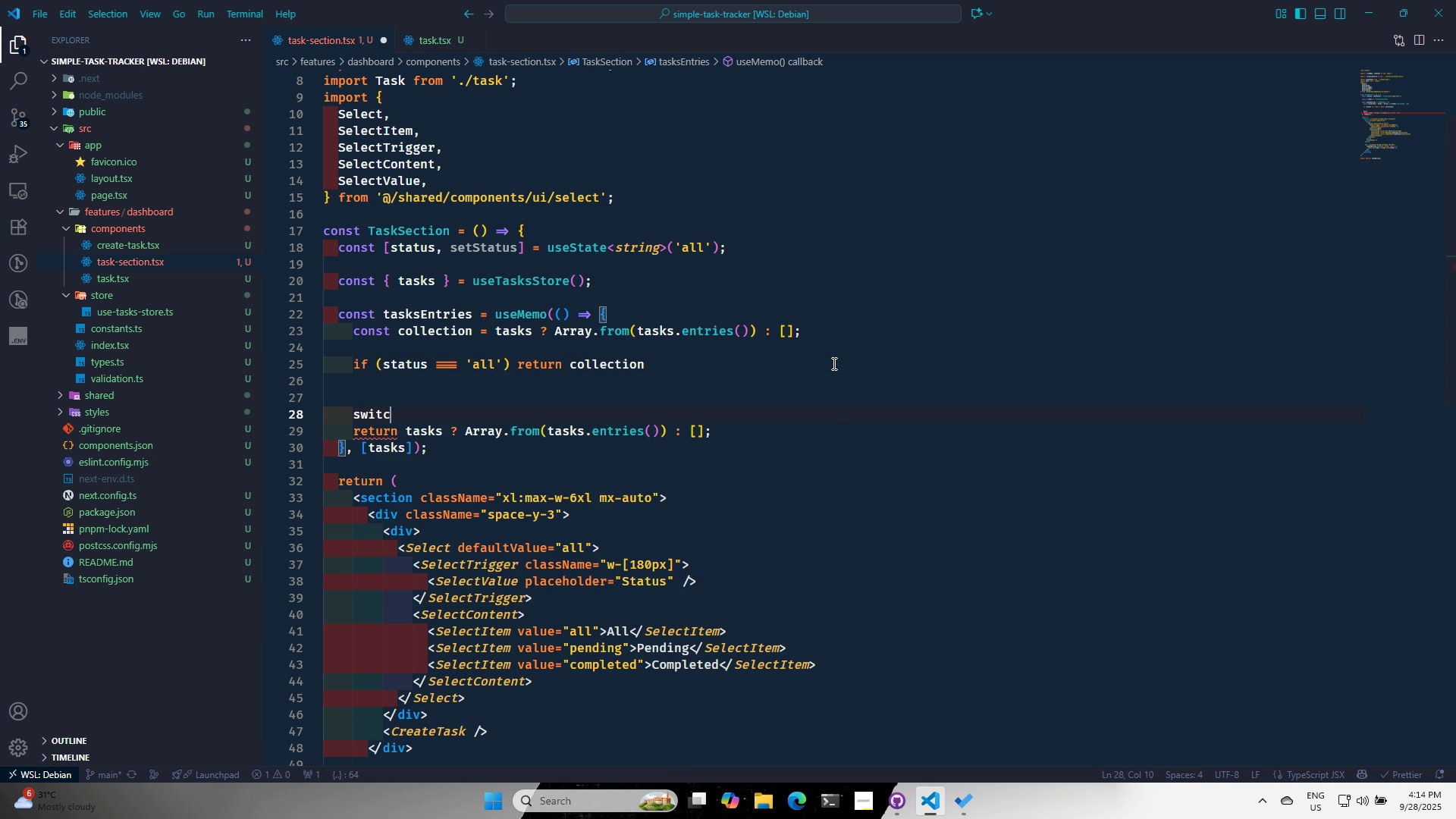 
key(Backspace)
 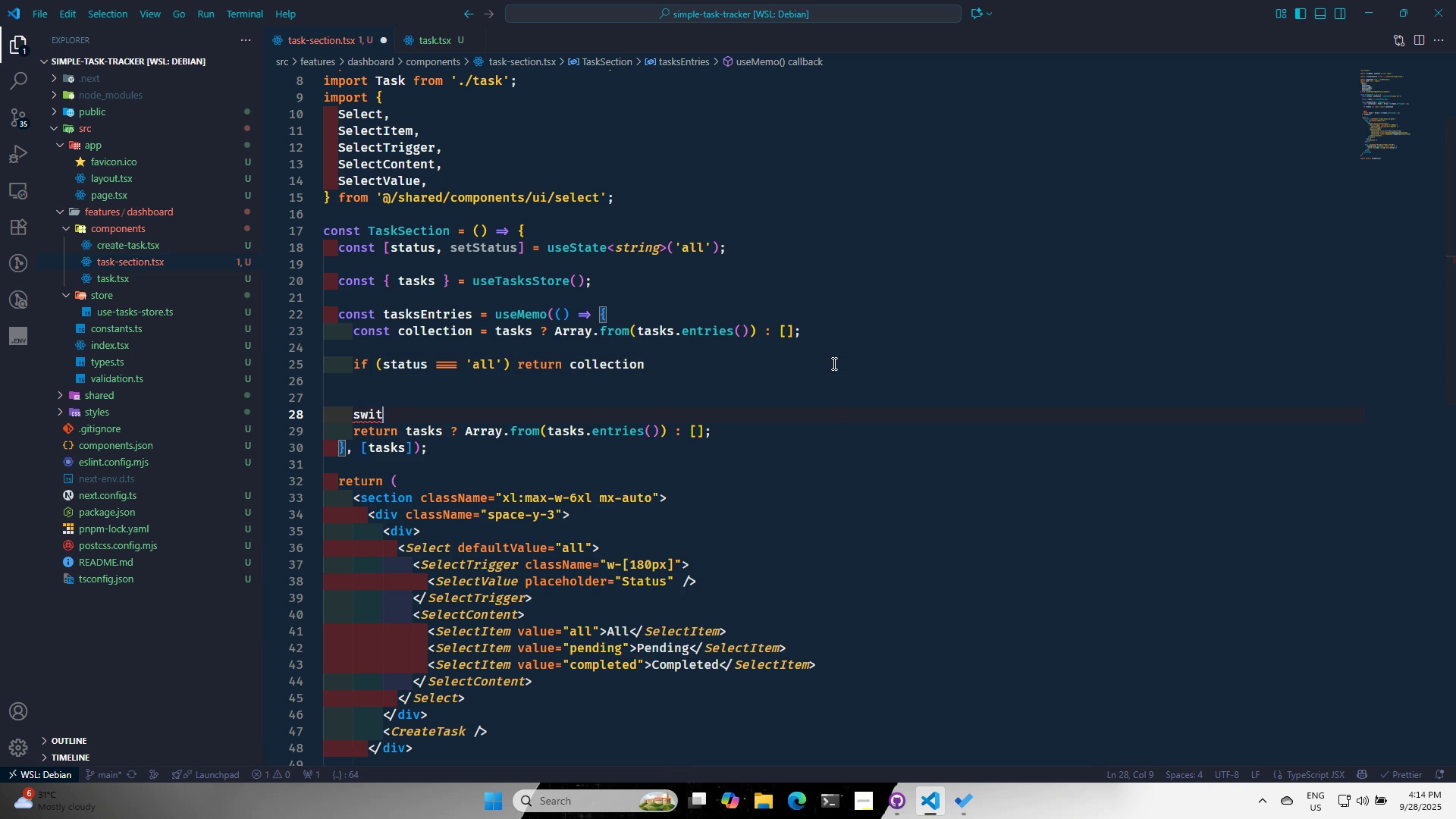 
key(C)
 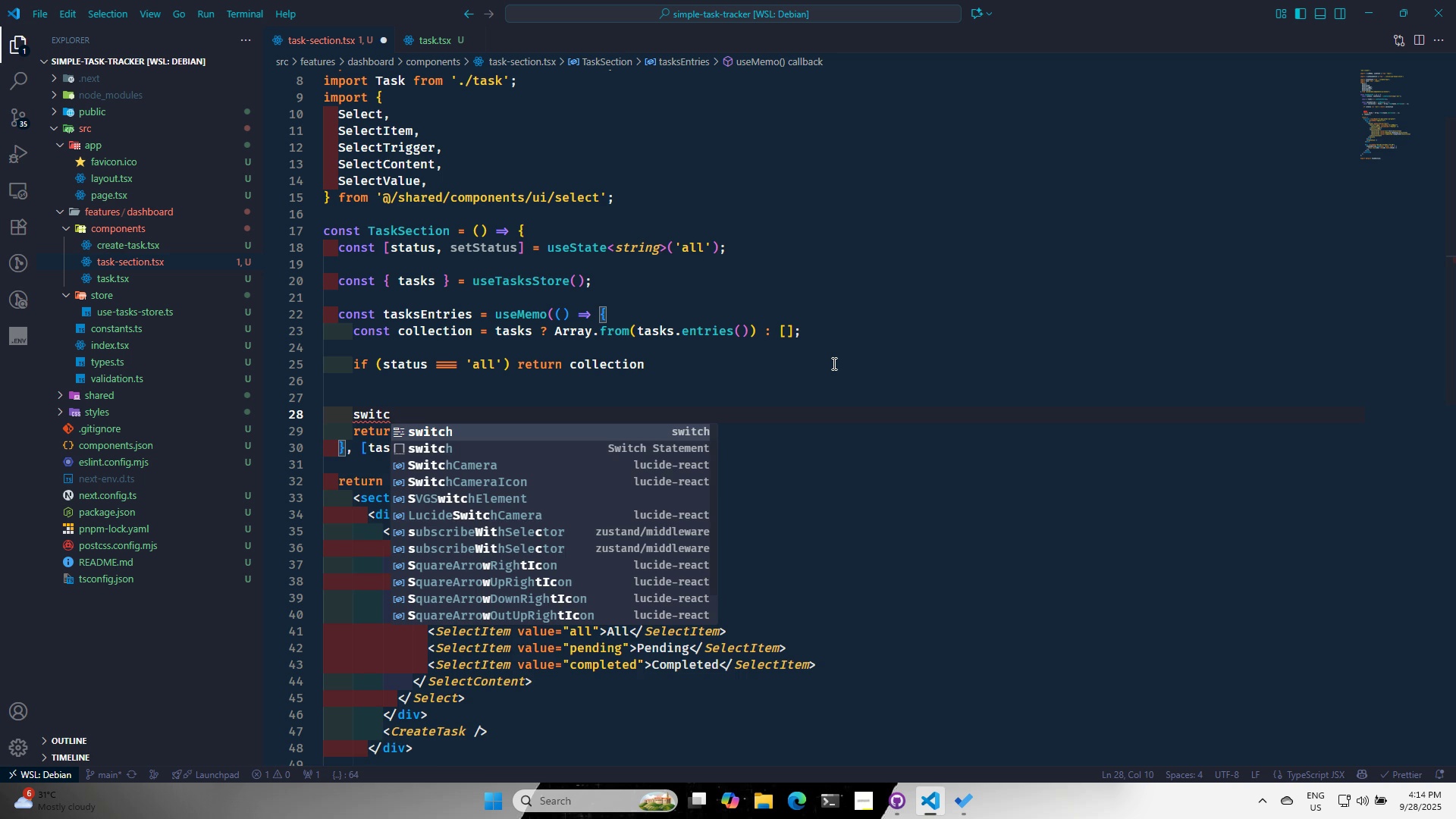 
key(ArrowDown)
 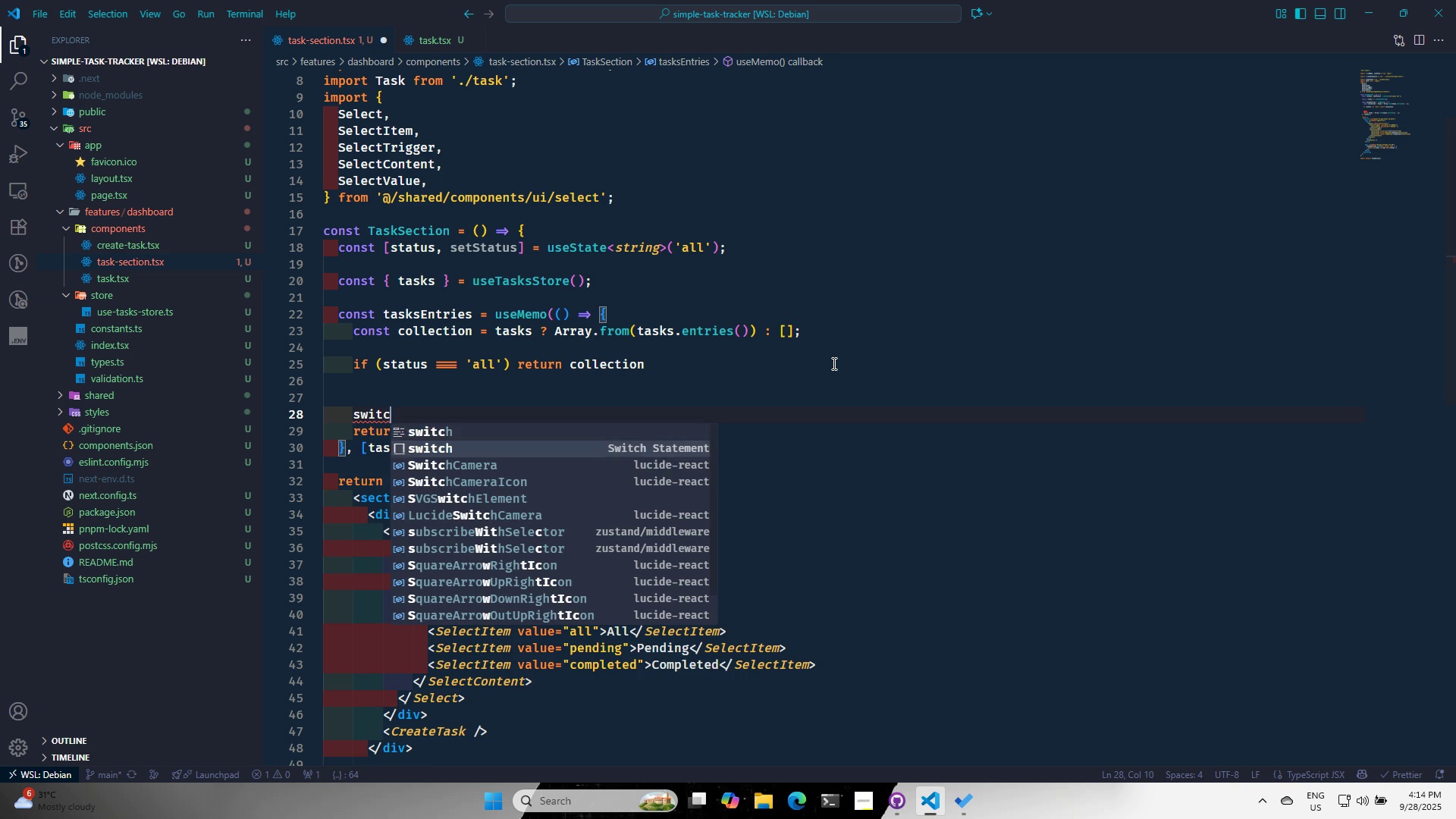 
key(Enter)
 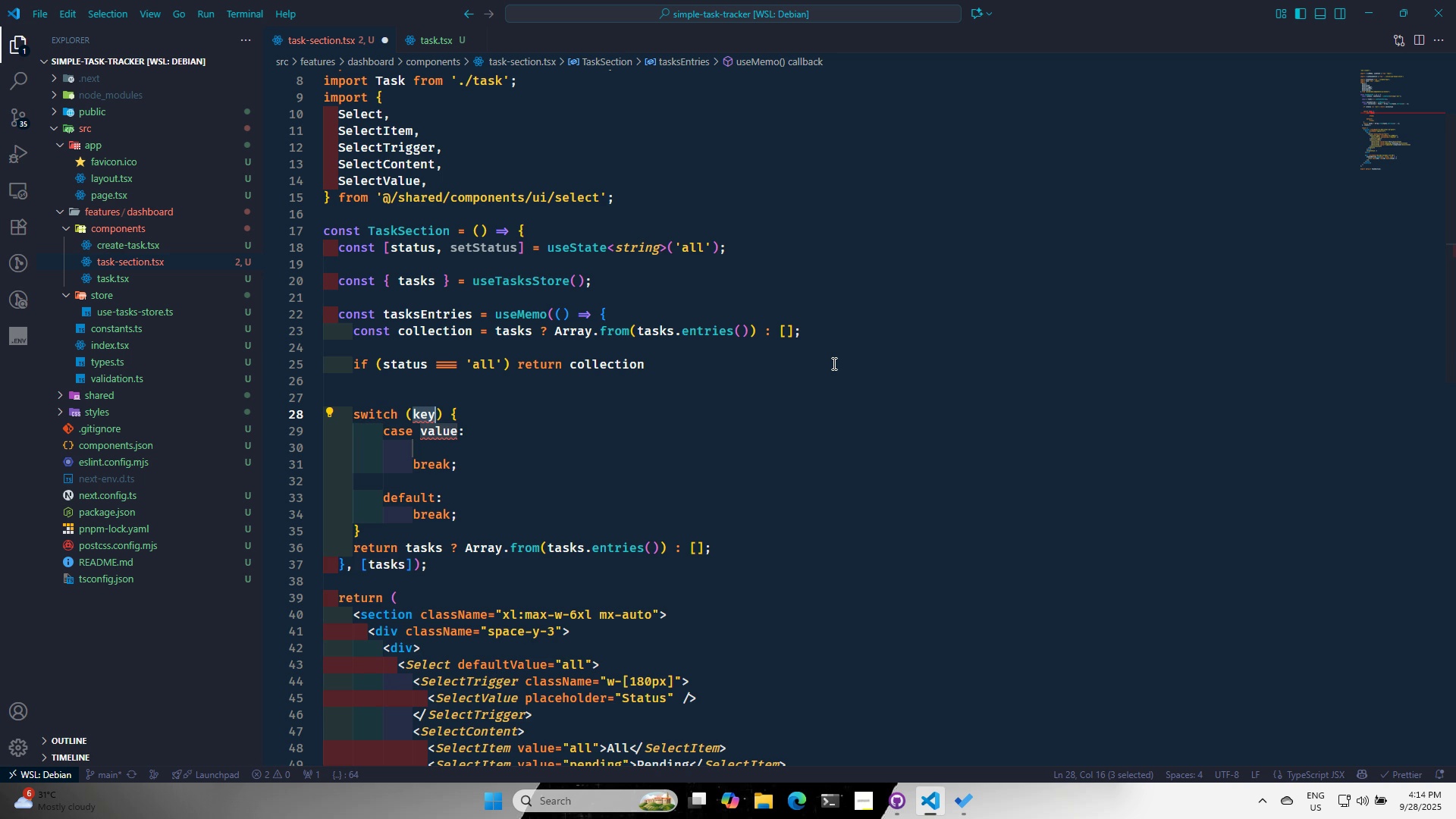 
key(Backspace)
 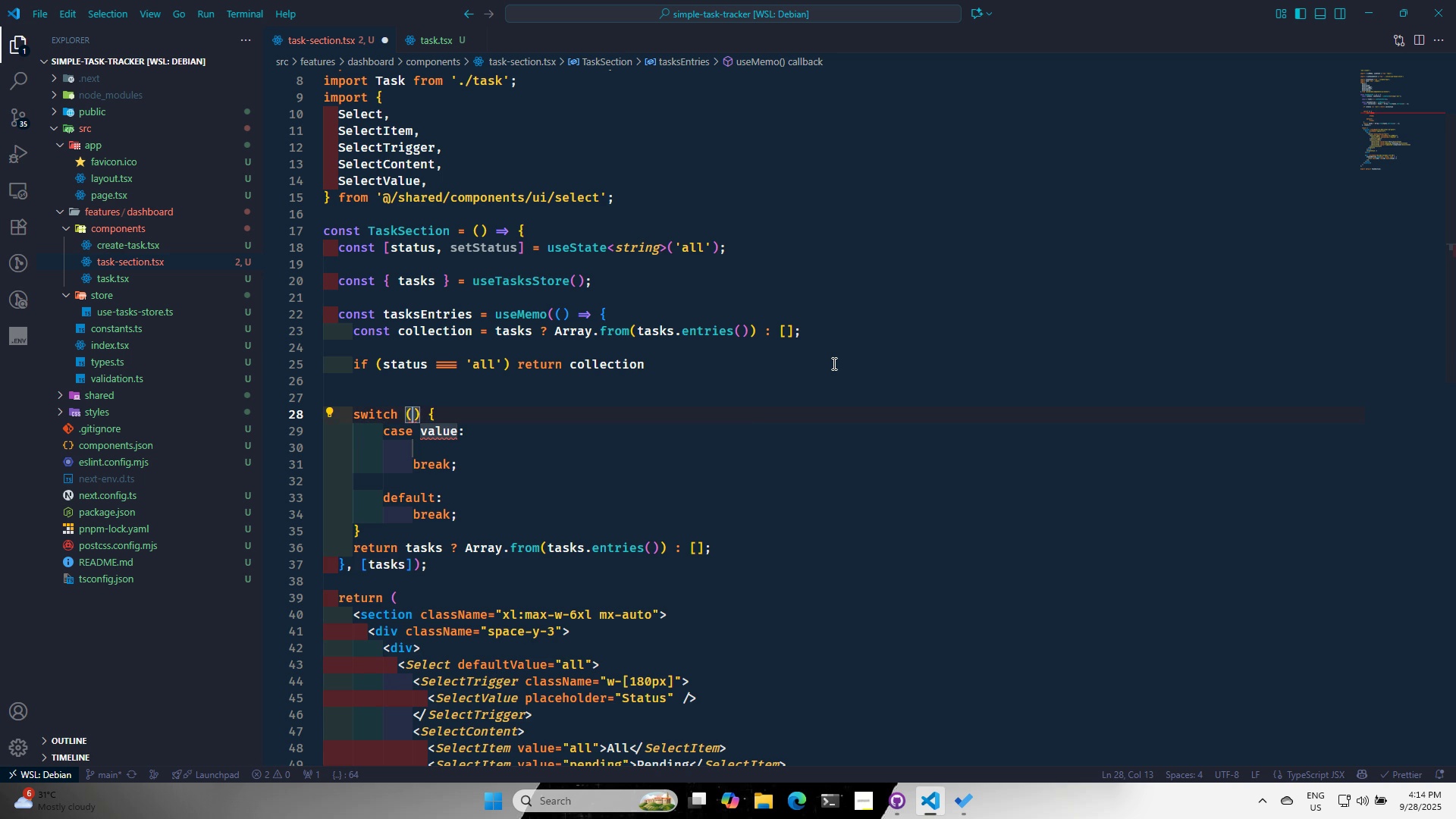 
key(S)
 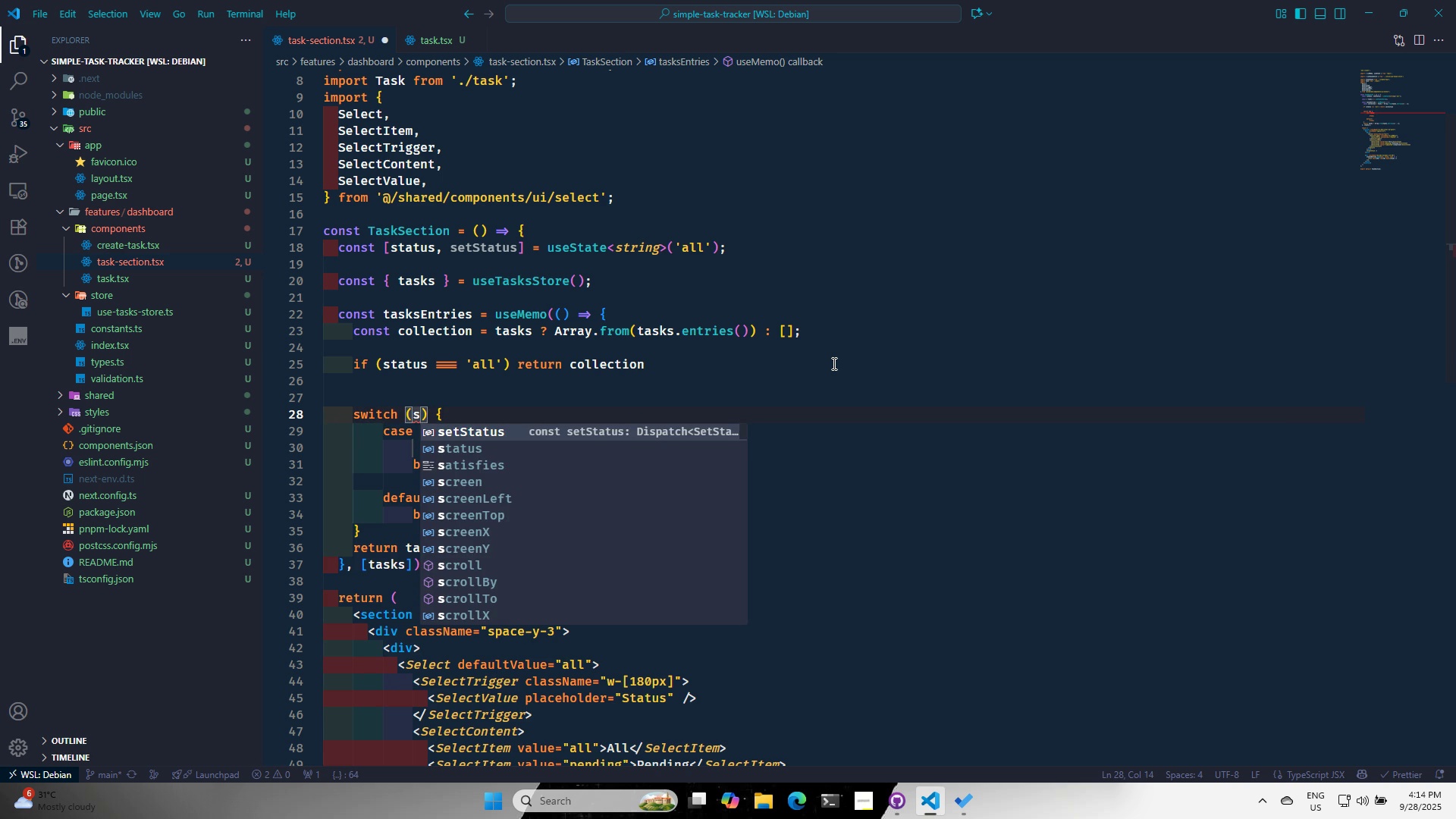 
key(ArrowDown)
 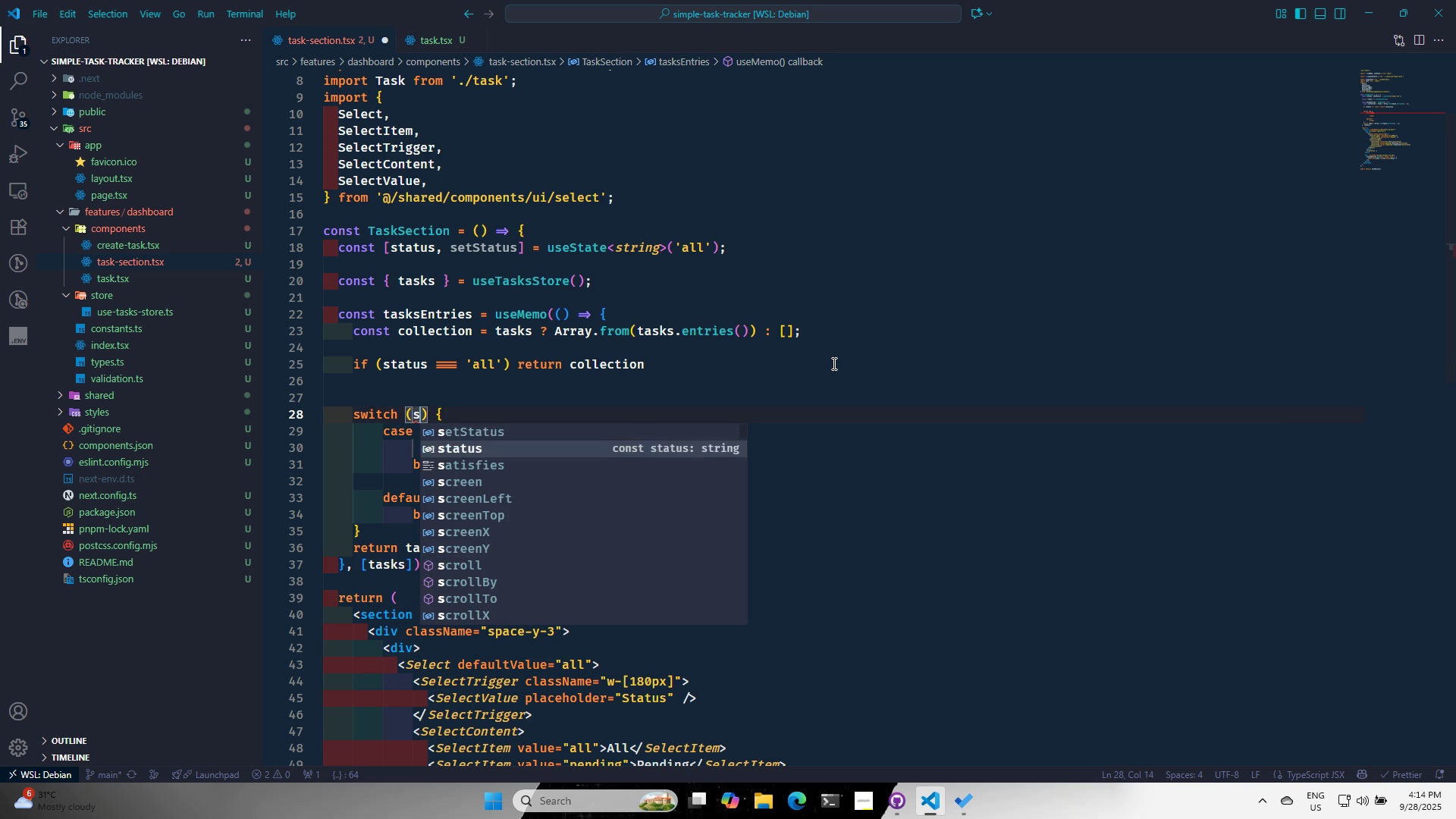 
key(Enter)
 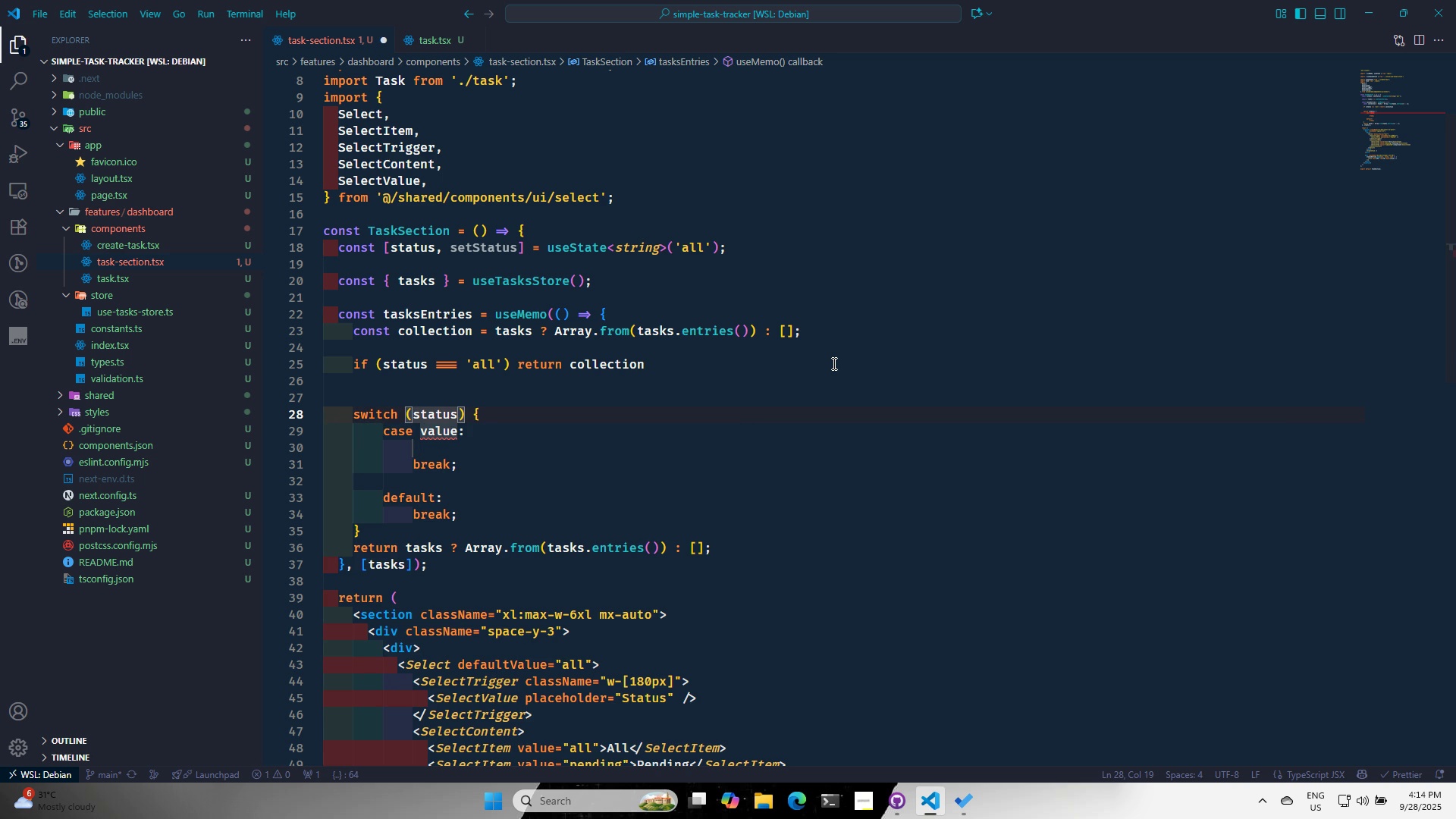 
key(ArrowDown)
 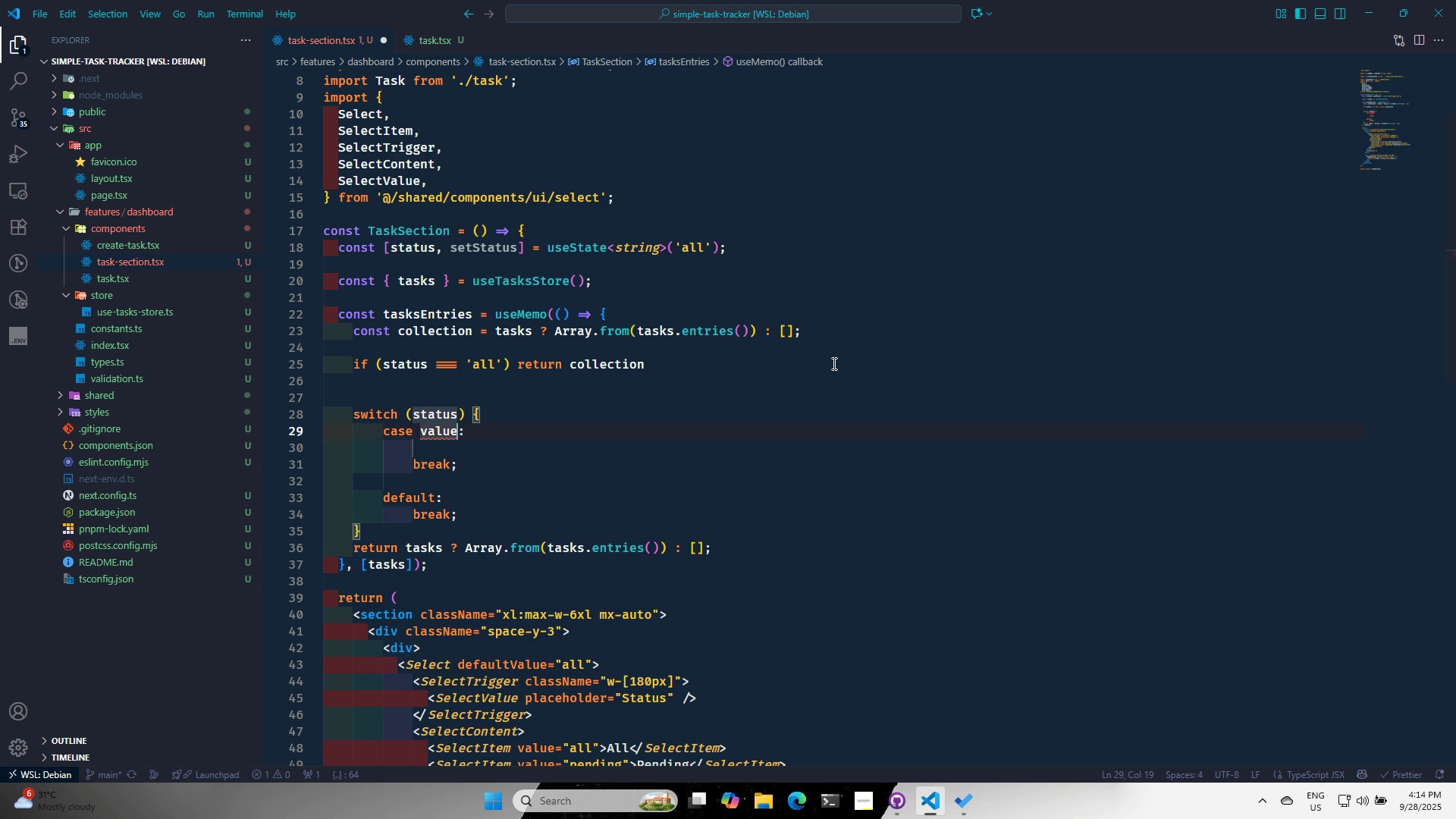 
key(Backspace)
key(Backspace)
key(Backspace)
key(Backspace)
key(Backspace)
type(all)
 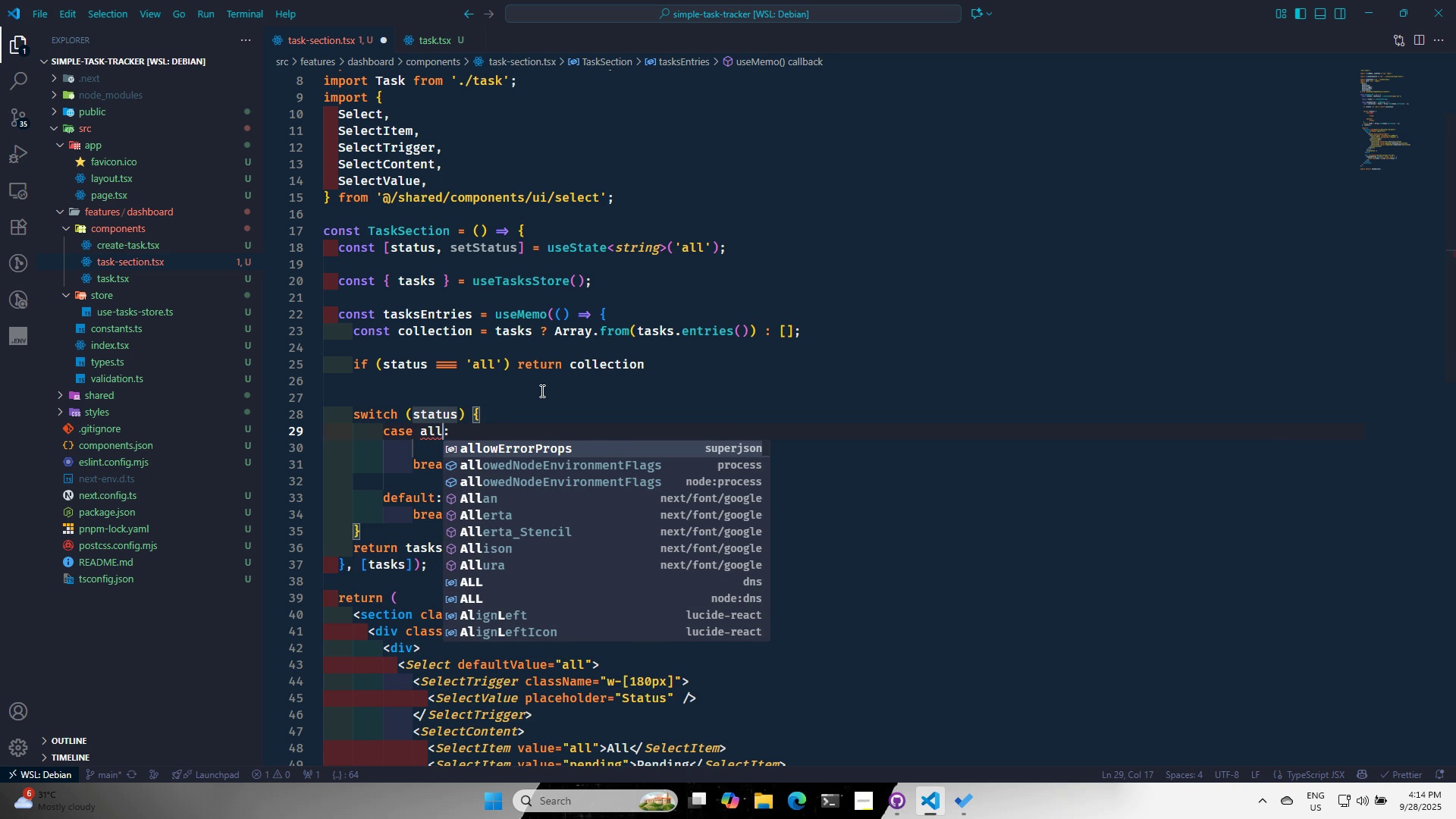 
key(Backspace)
key(Backspace)
key(Backspace)
type('all)
 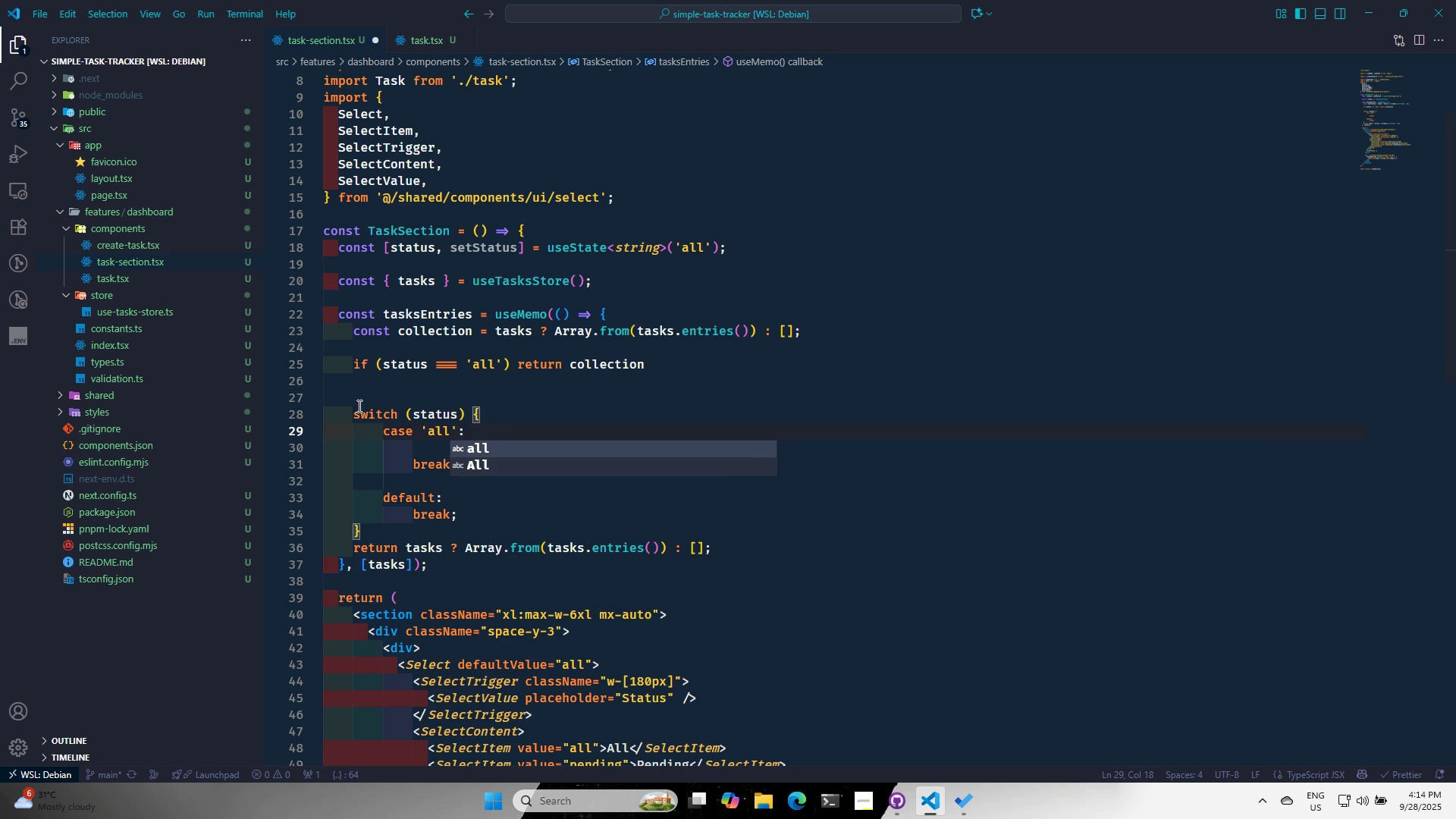 
left_click([358, 406])
 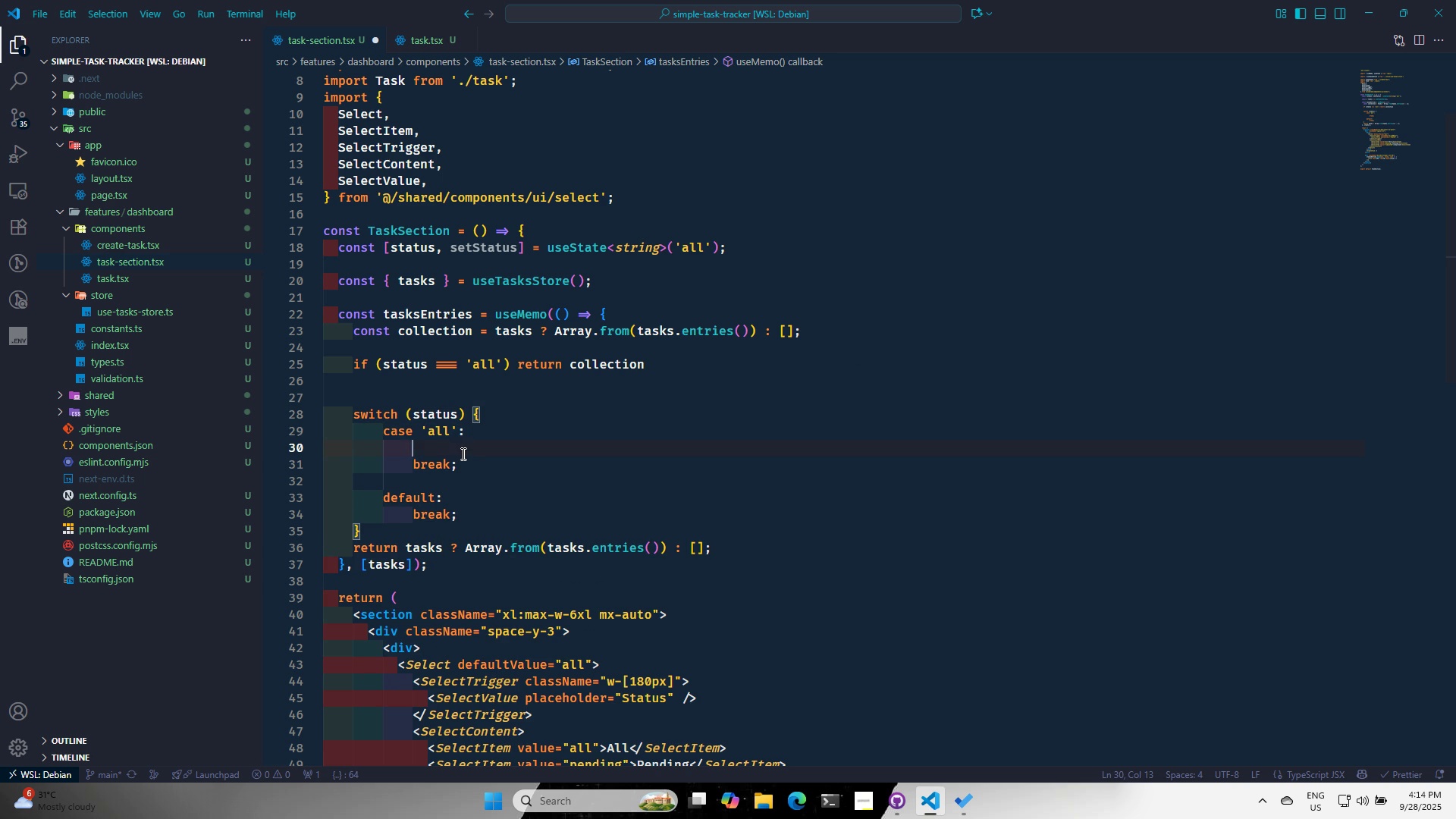 
type(ret c)
 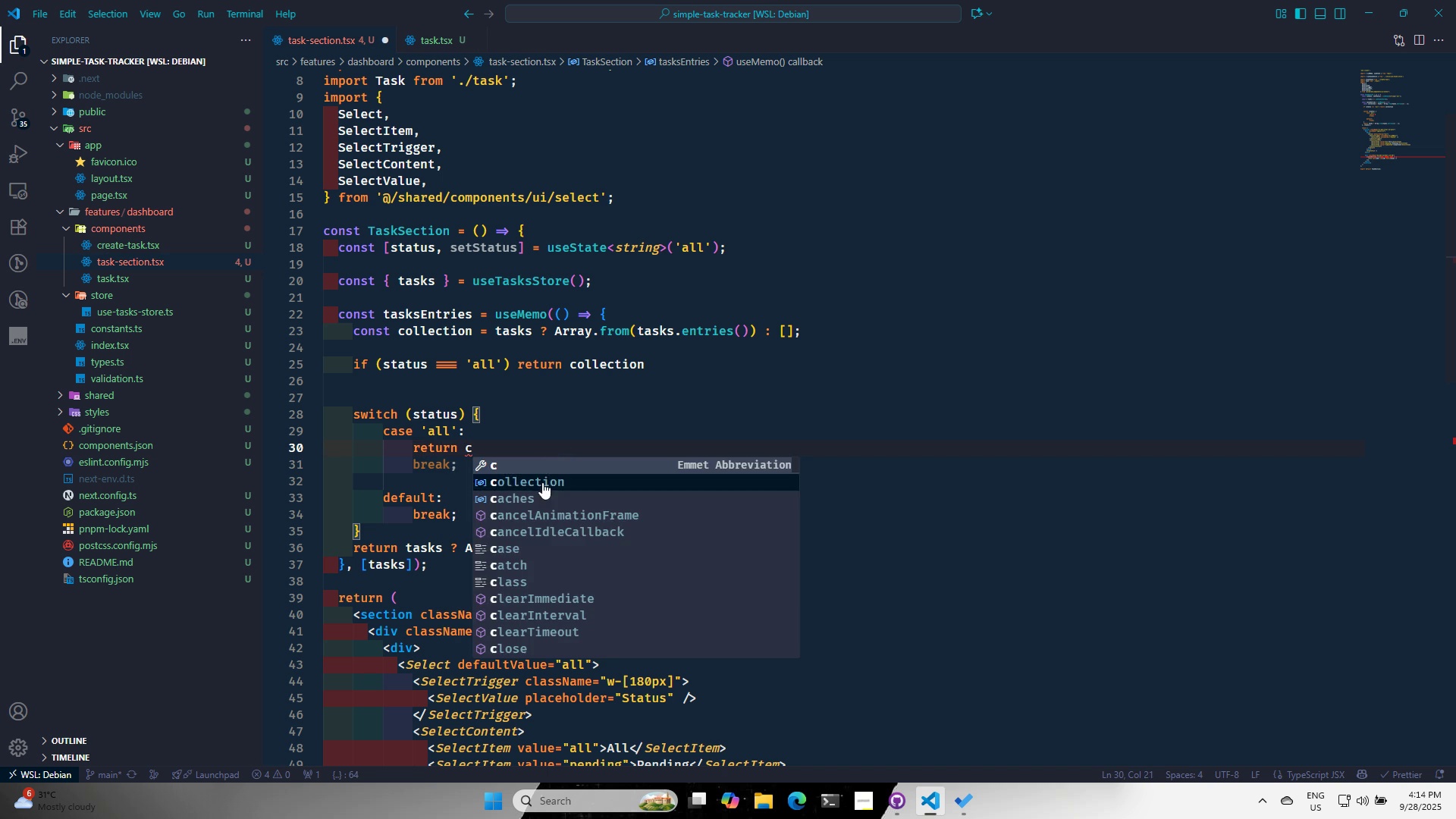 
left_click([544, 482])